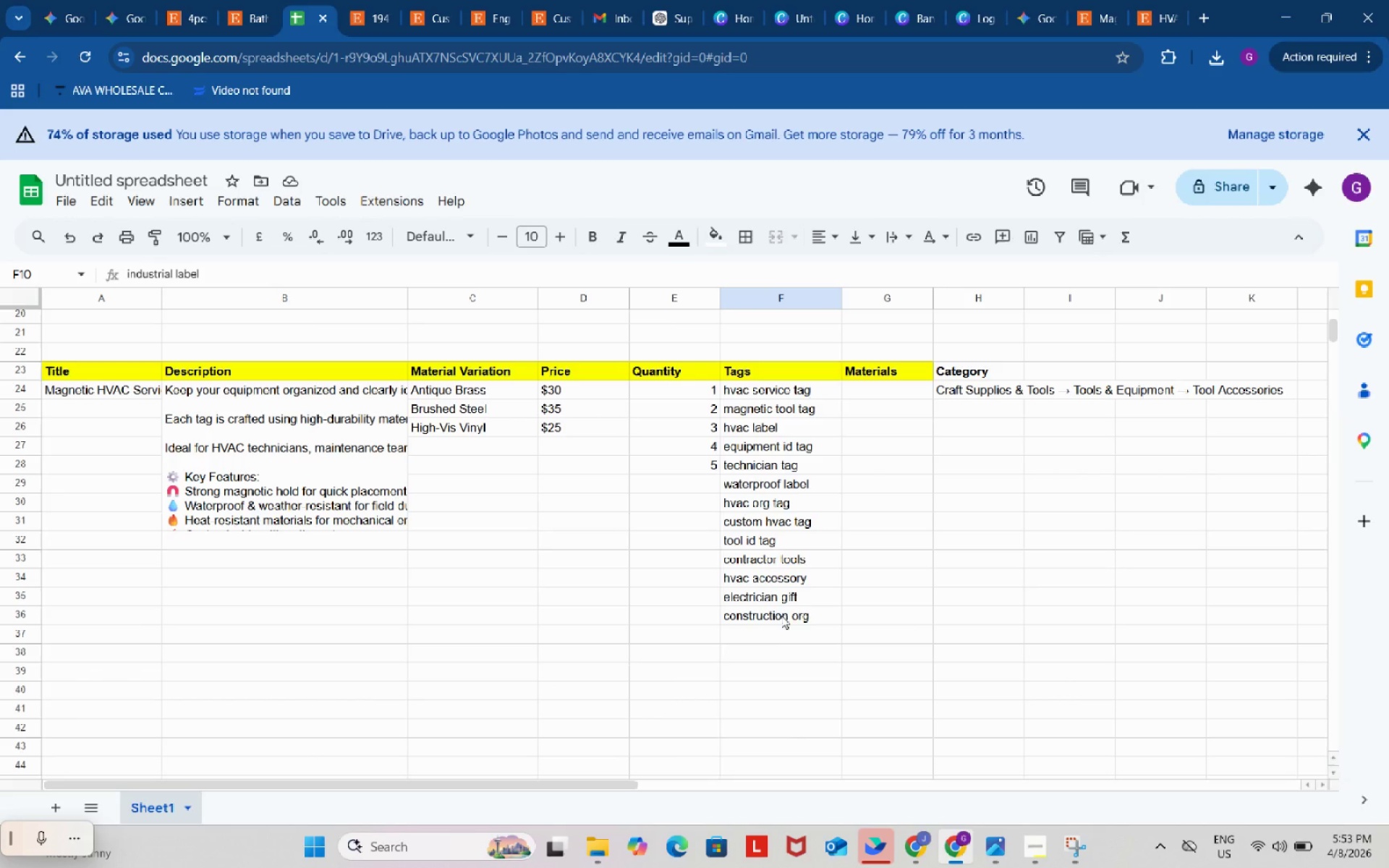 
left_click([784, 624])
 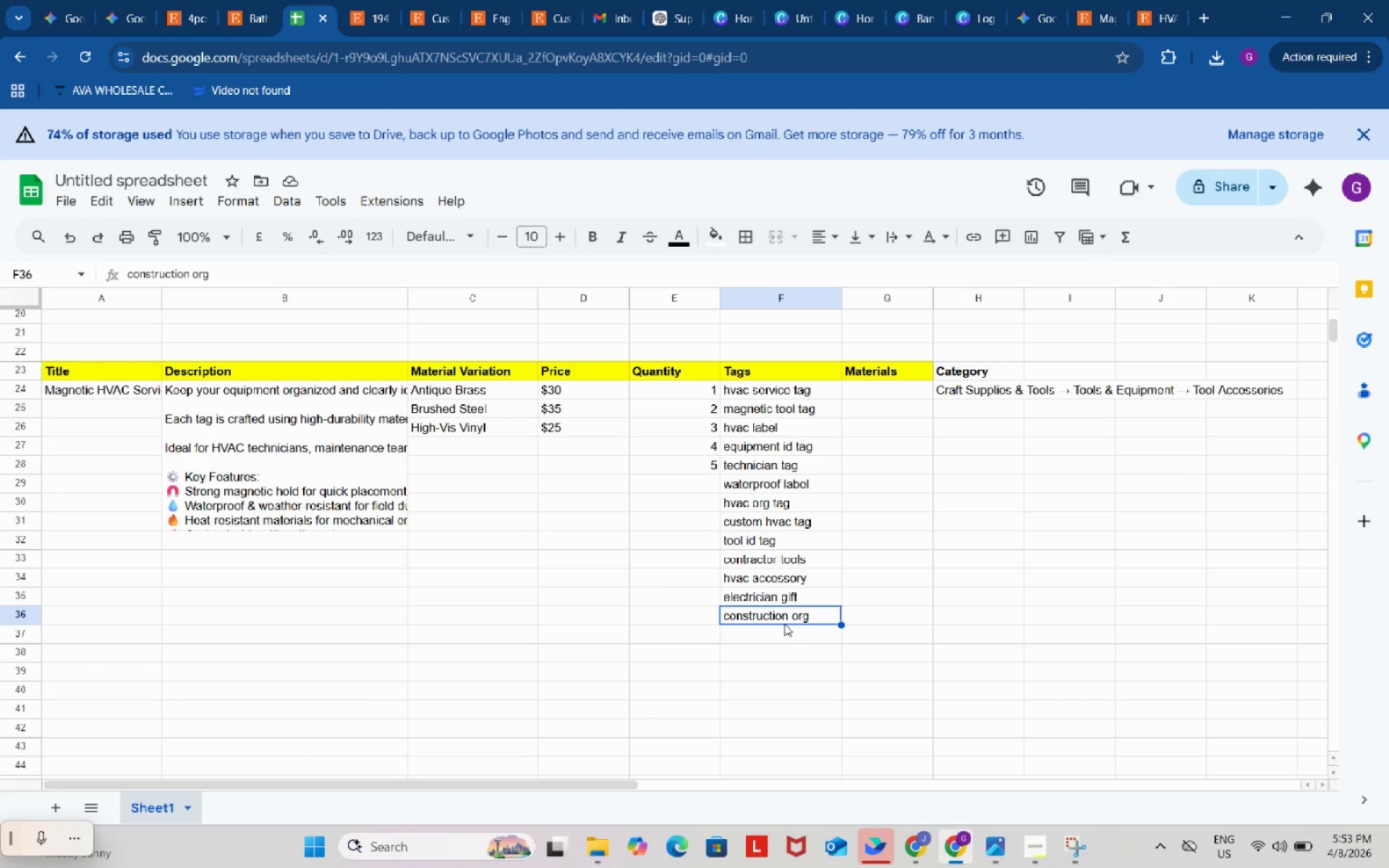 
key(Control+V)
 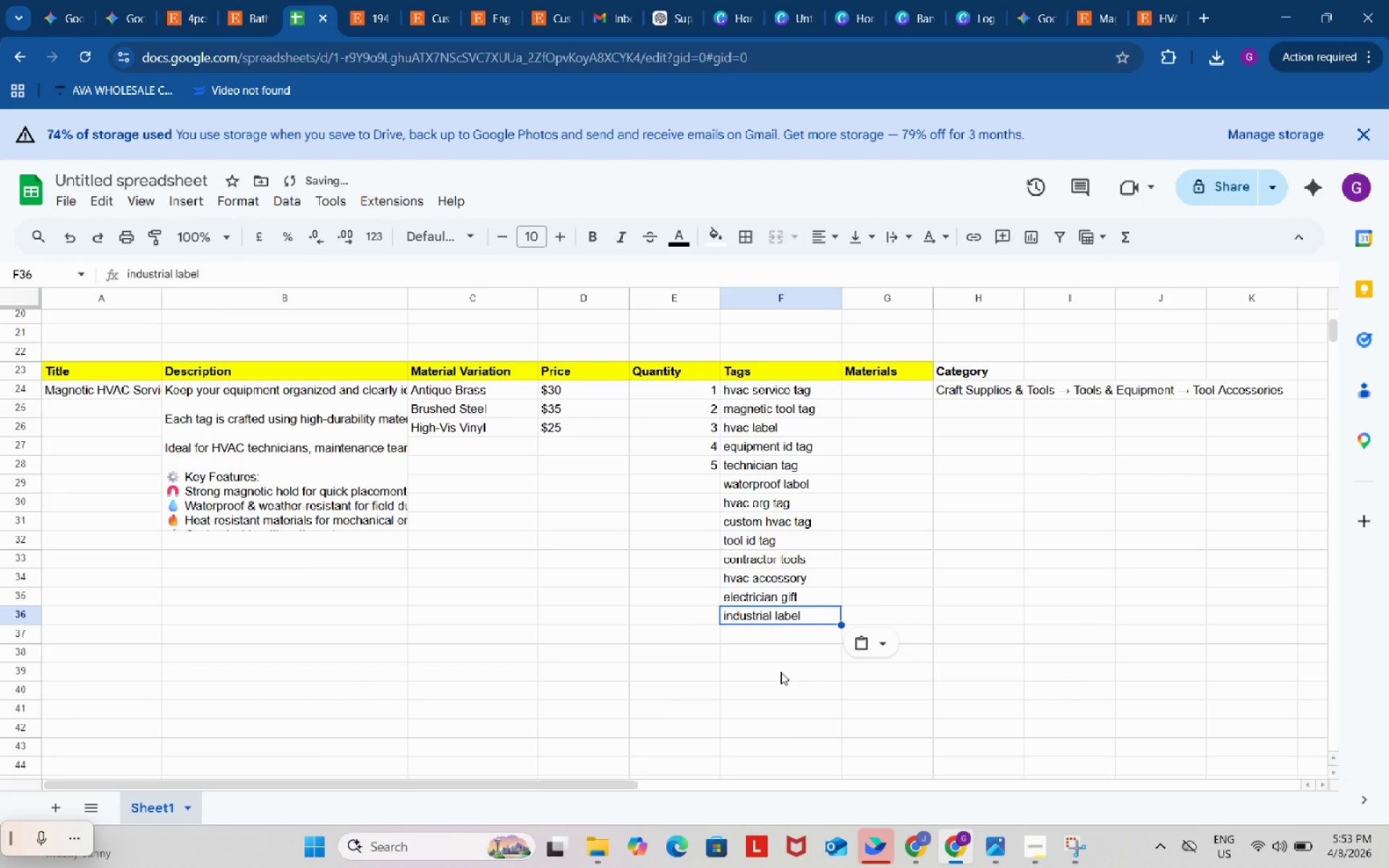 
left_click([781, 672])
 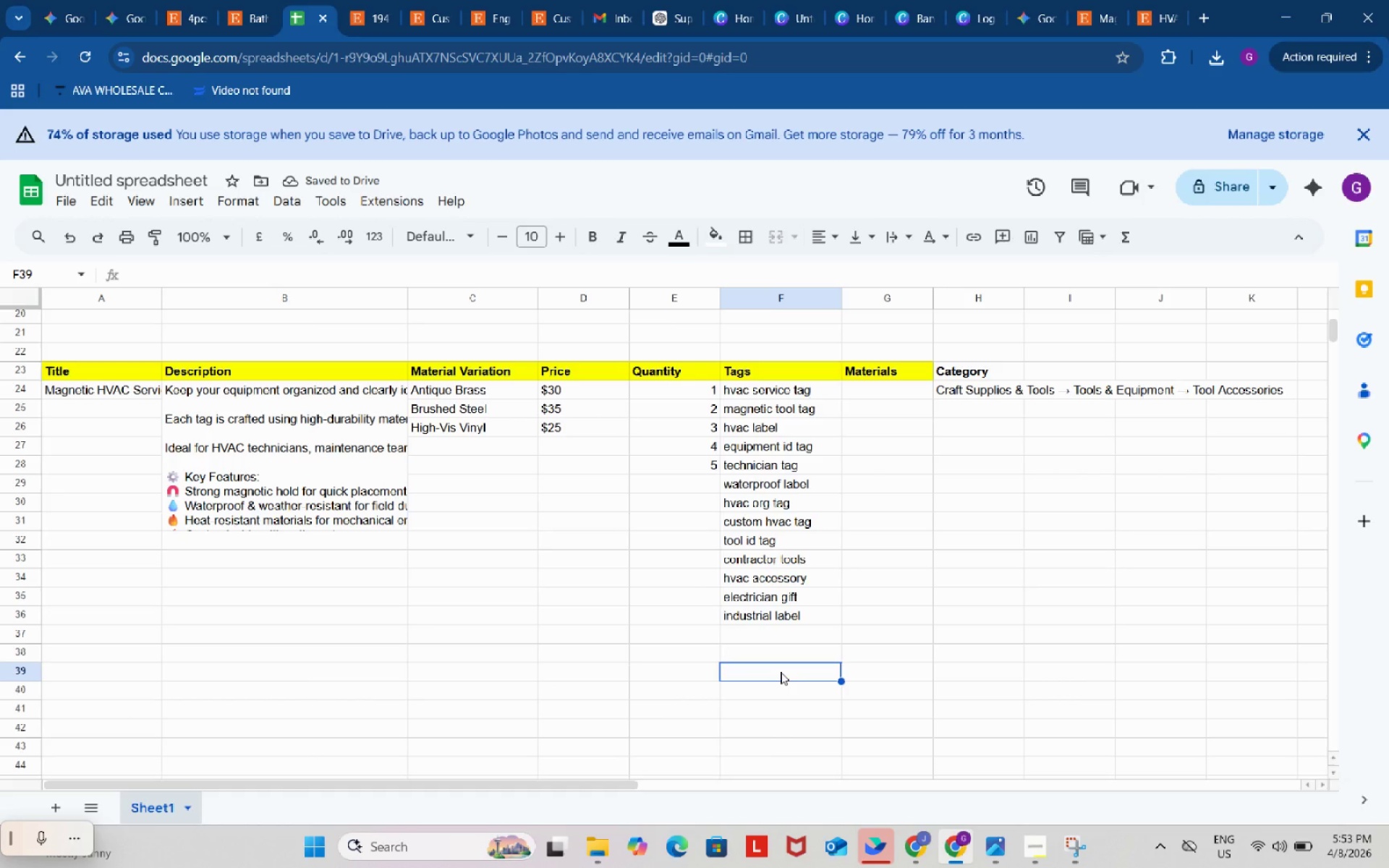 
wait(5.16)
 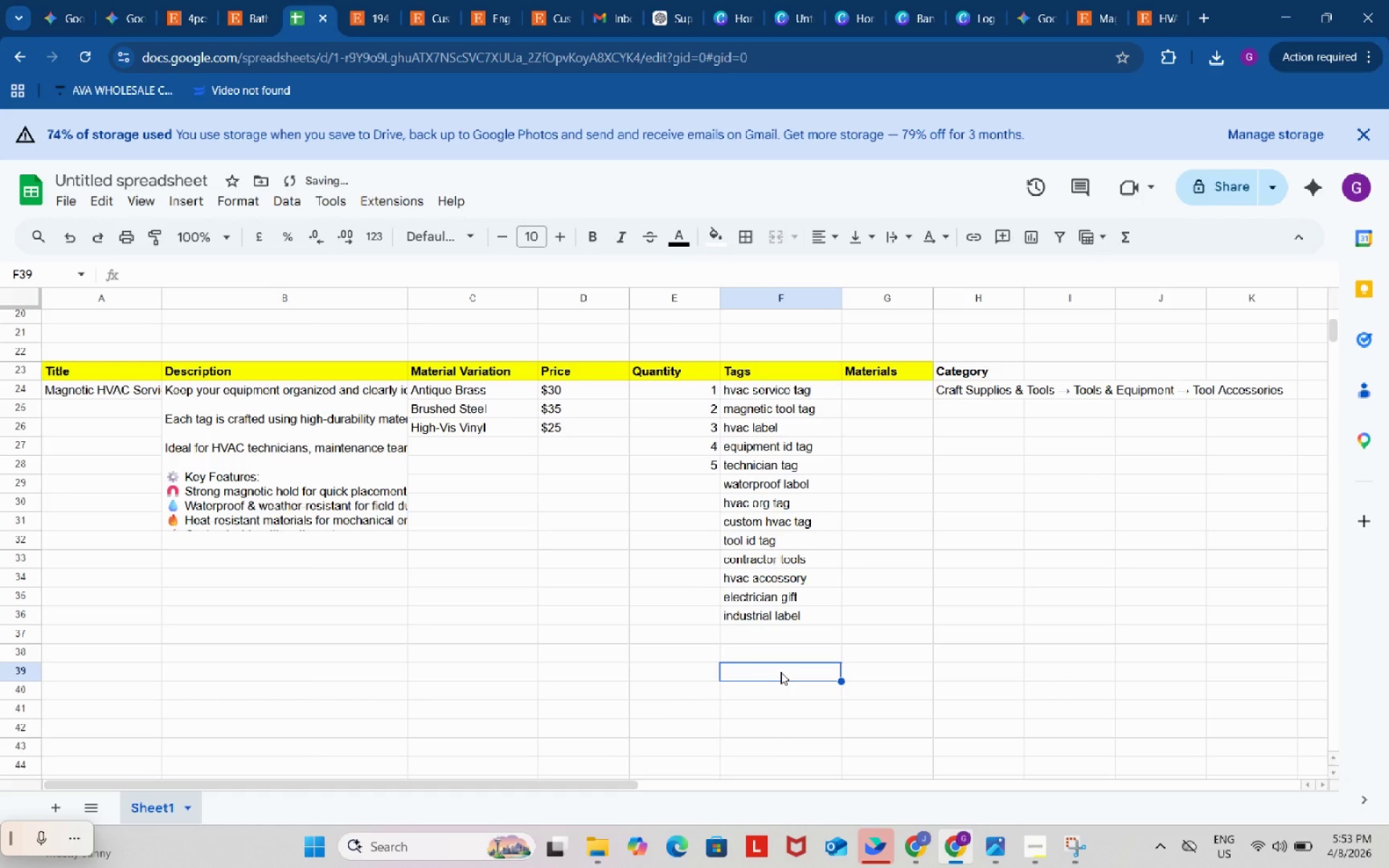 
left_click_drag(start_coordinate=[503, 391], to_coordinate=[496, 433])
 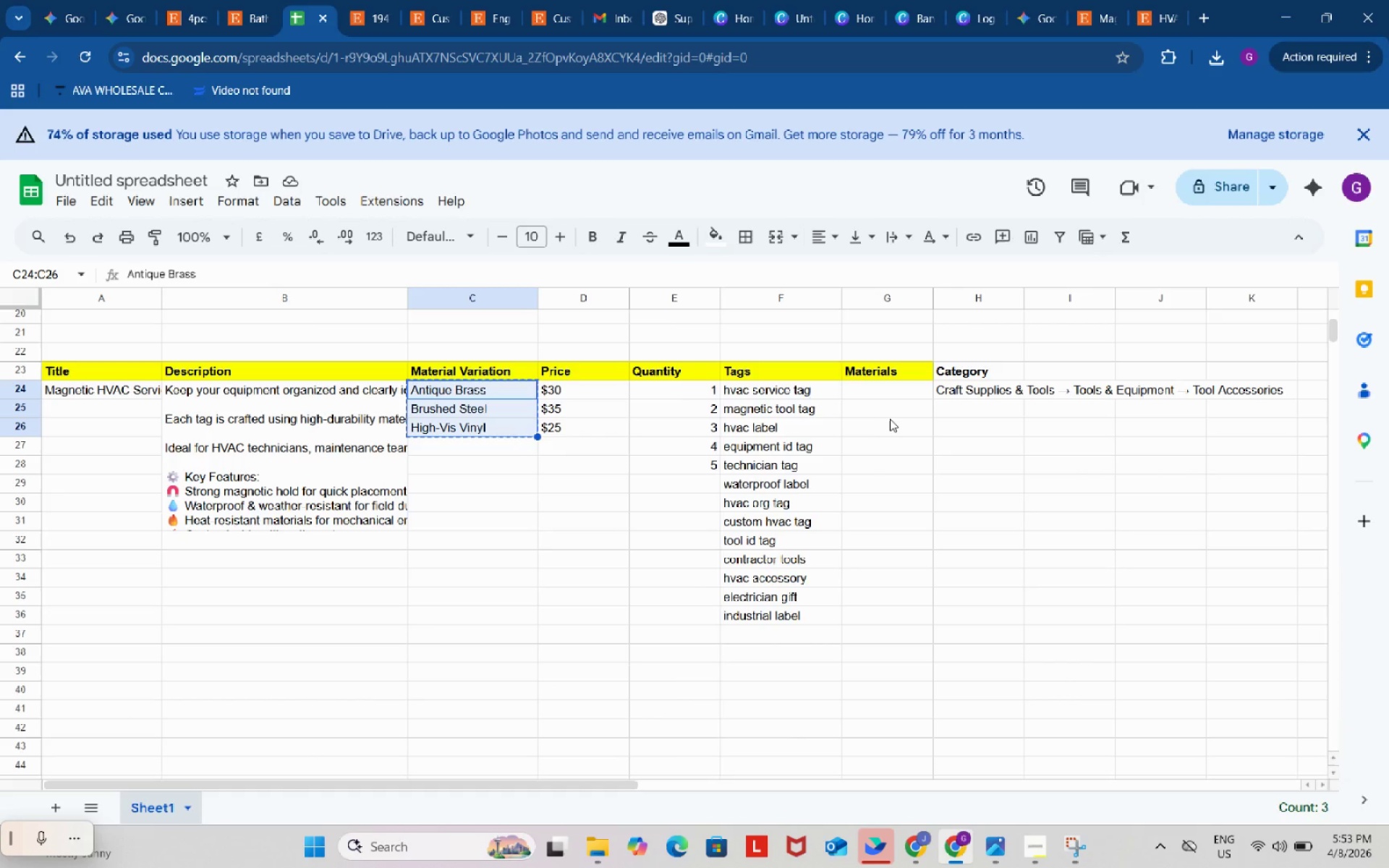 
key(Control+C)
 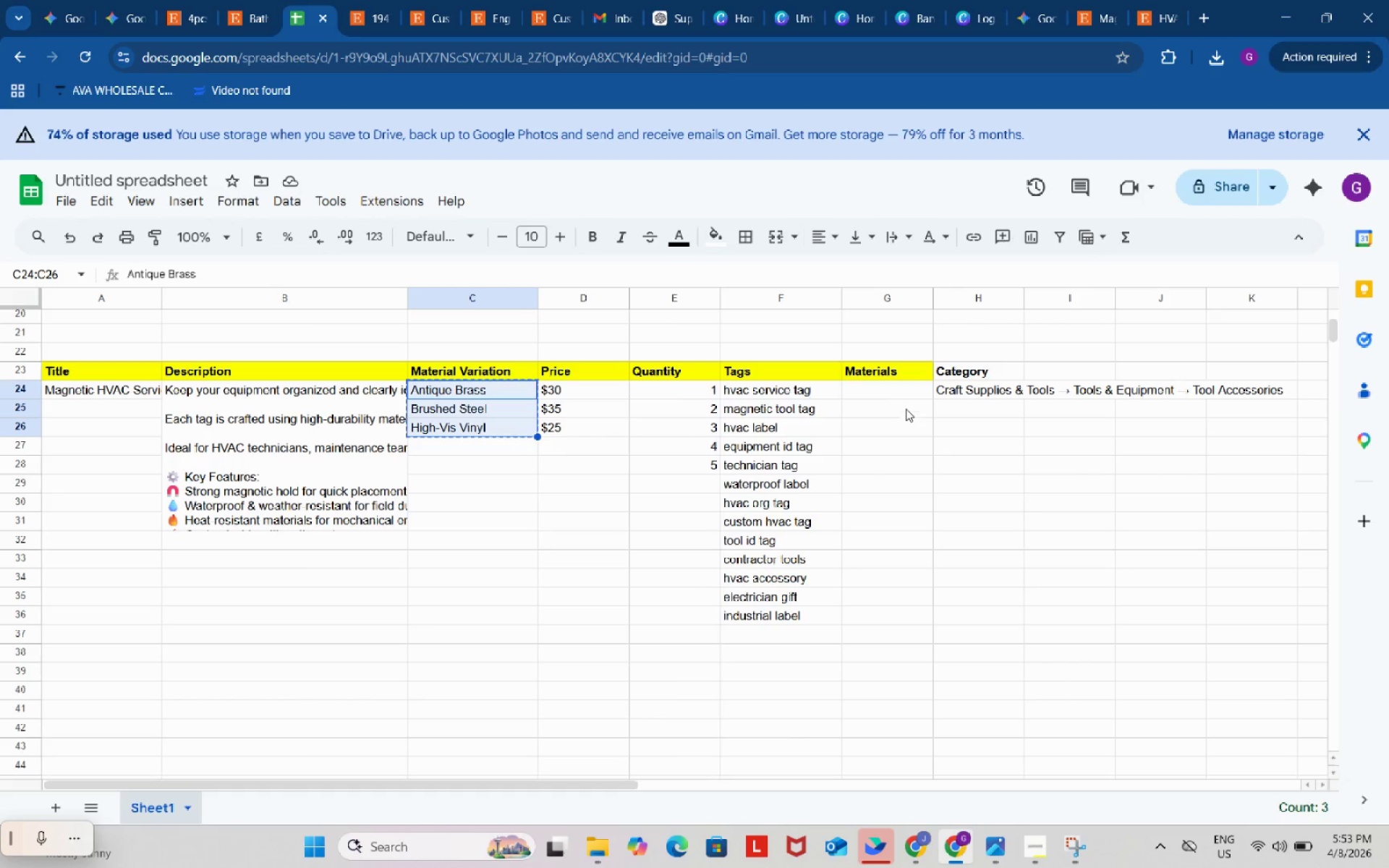 
left_click([899, 393])
 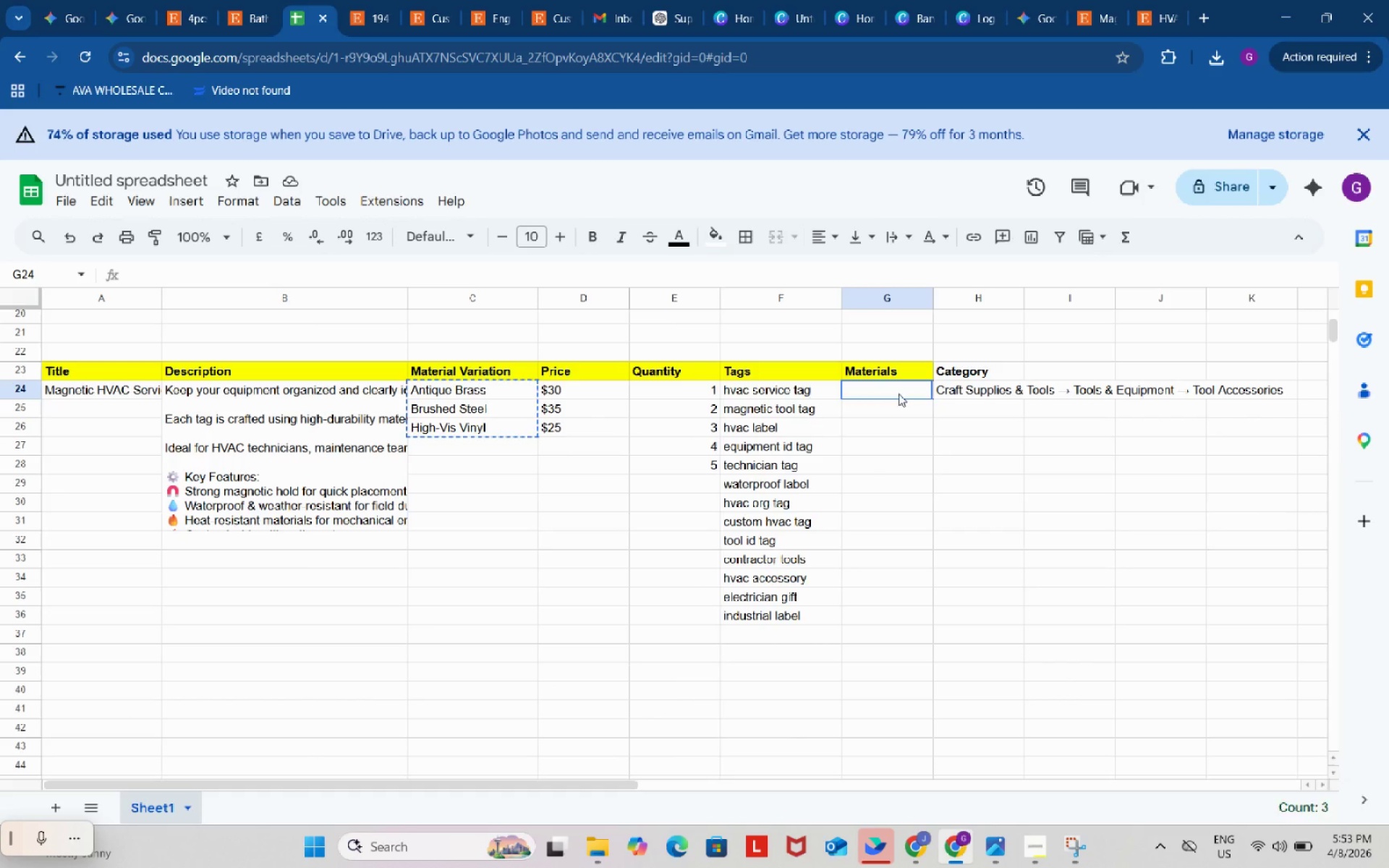 
key(Control+V)
 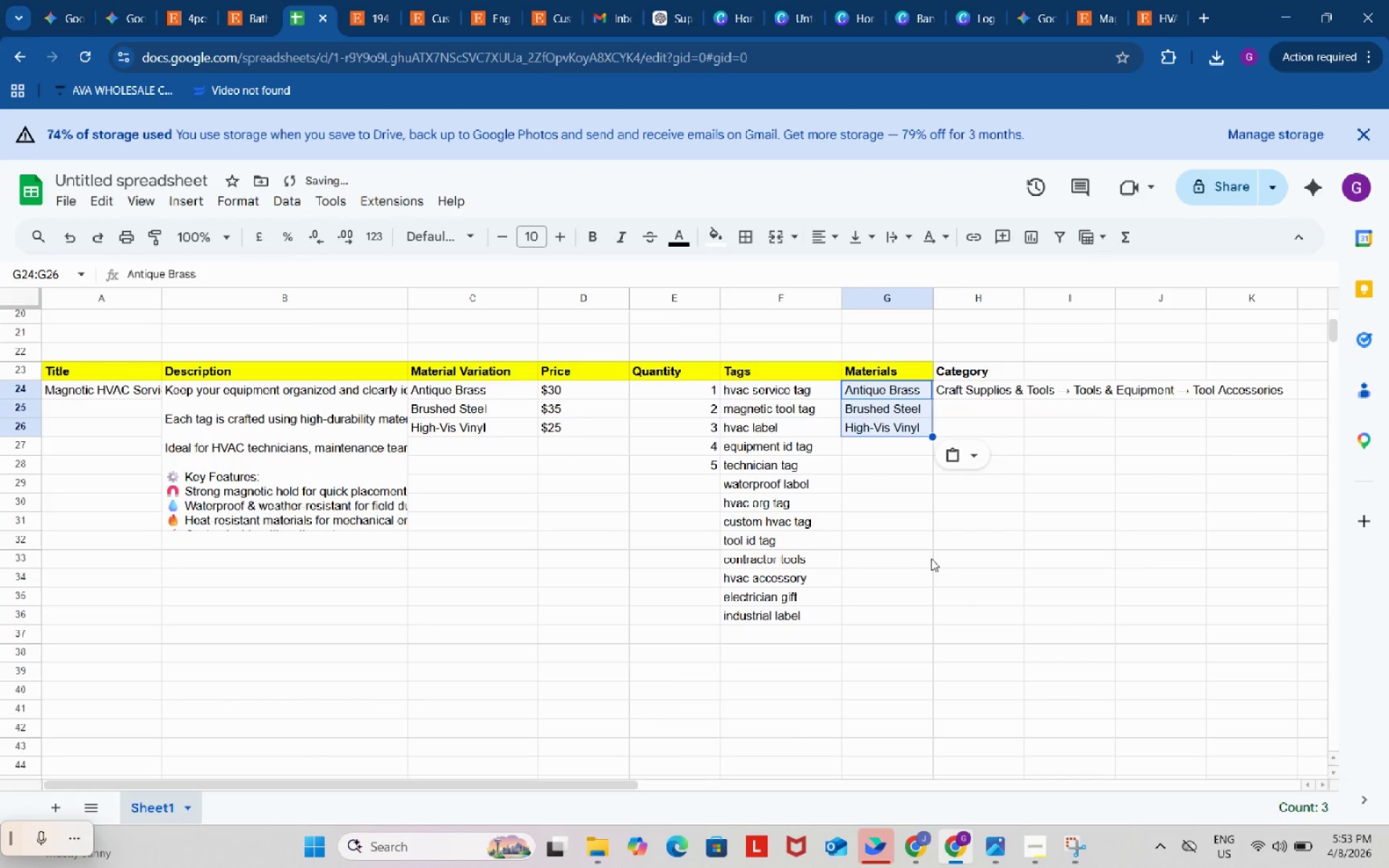 
left_click([932, 559])
 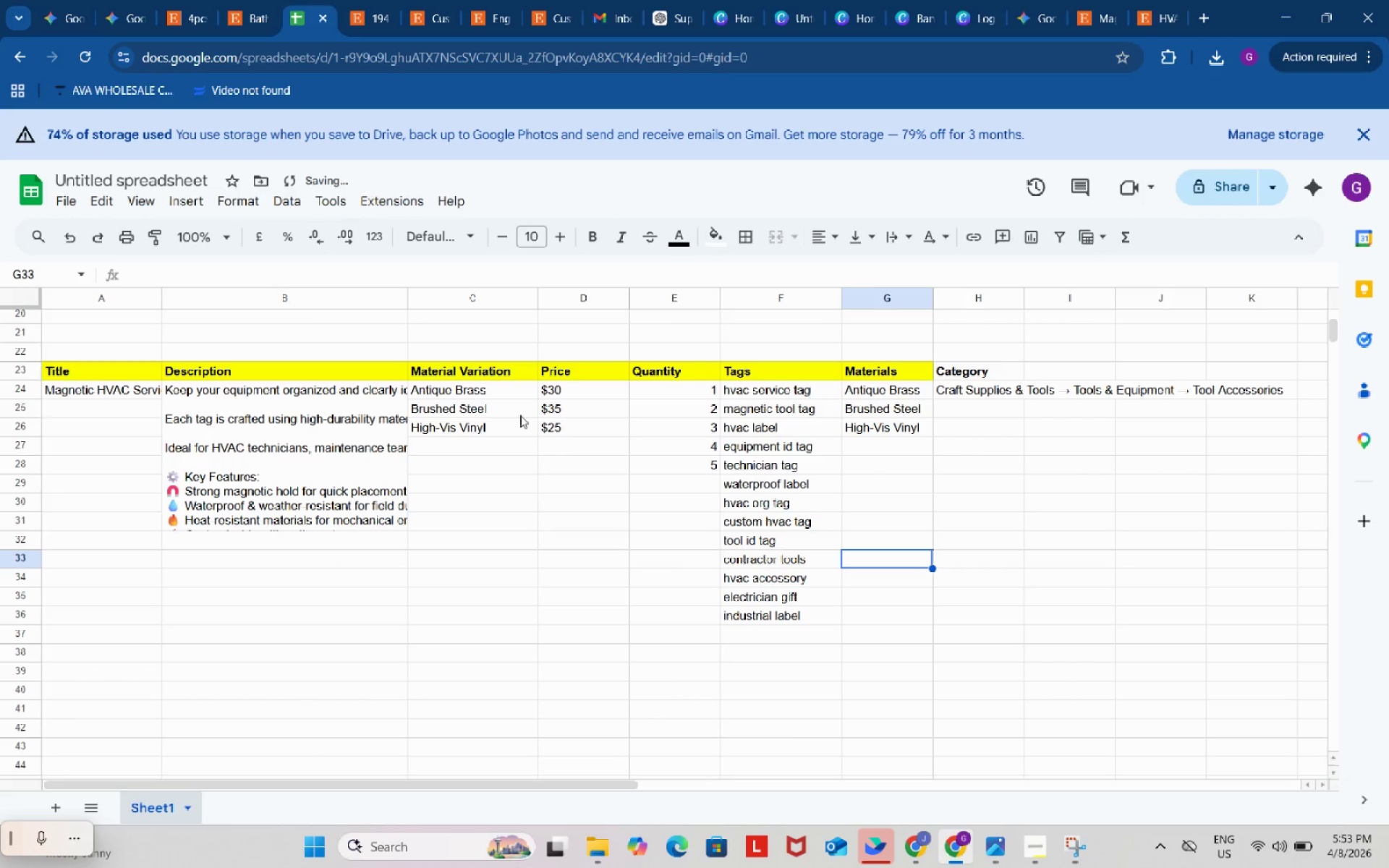 
left_click_drag(start_coordinate=[504, 393], to_coordinate=[500, 427])
 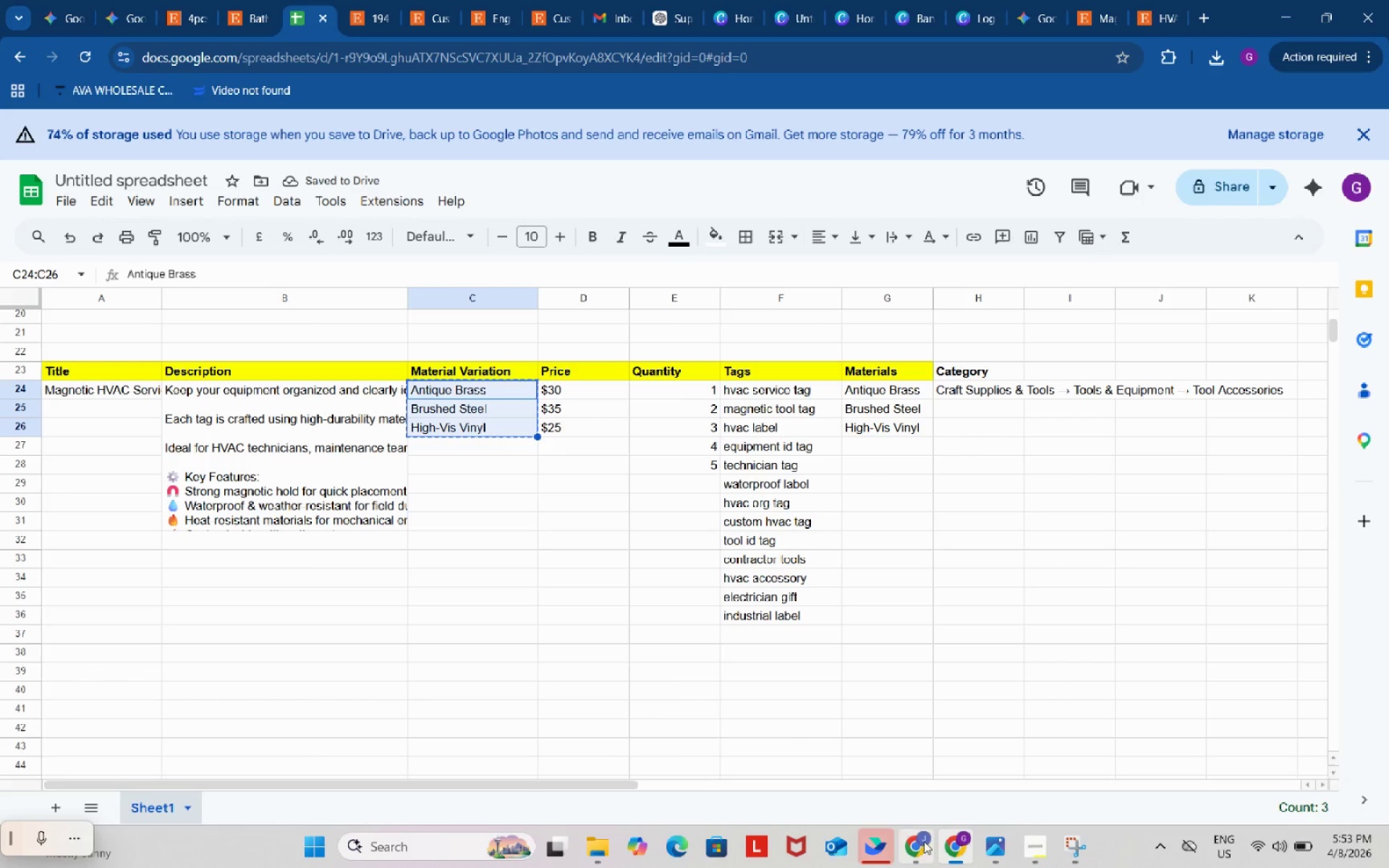 
key(Control+C)
 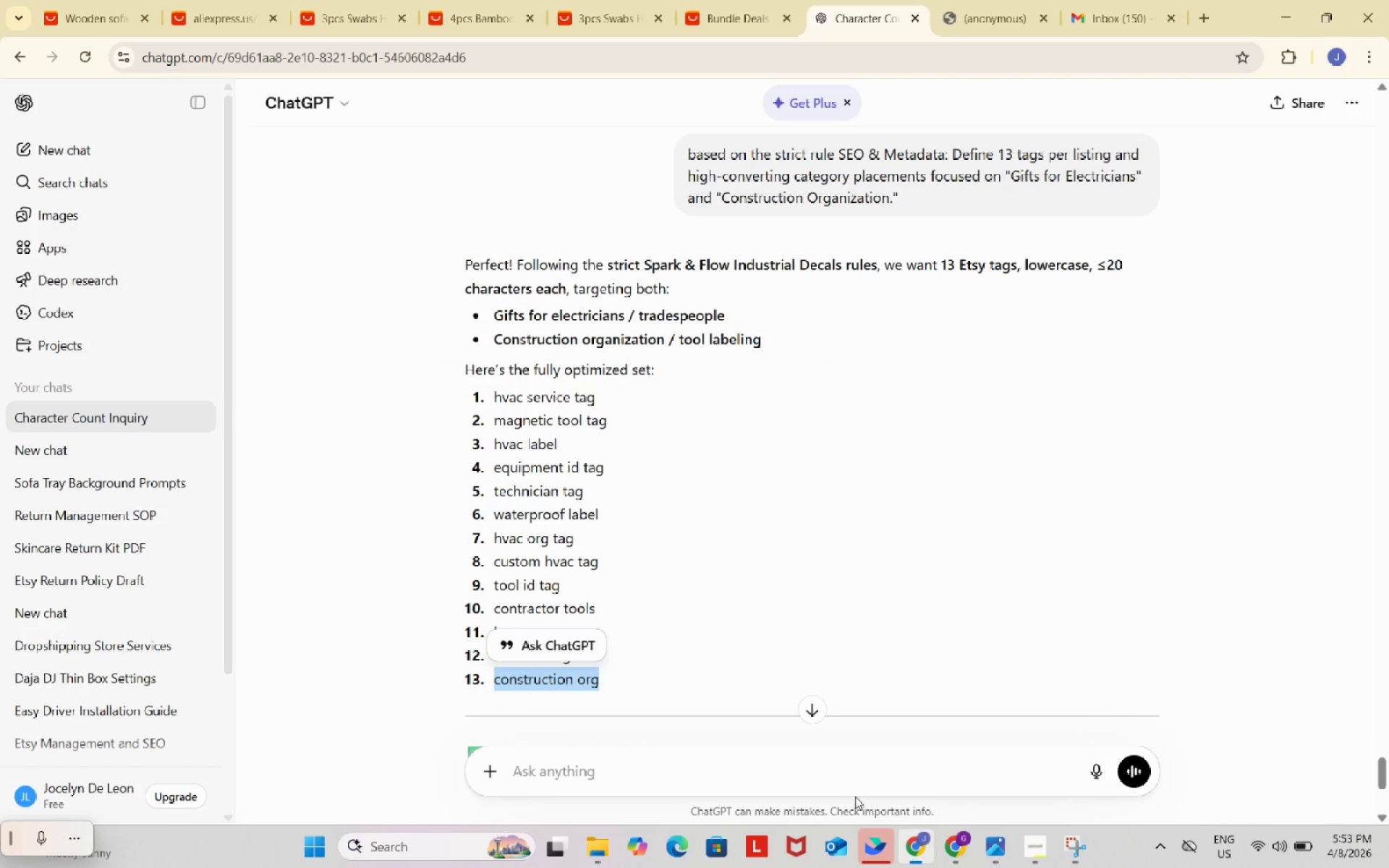 
left_click([823, 772])
 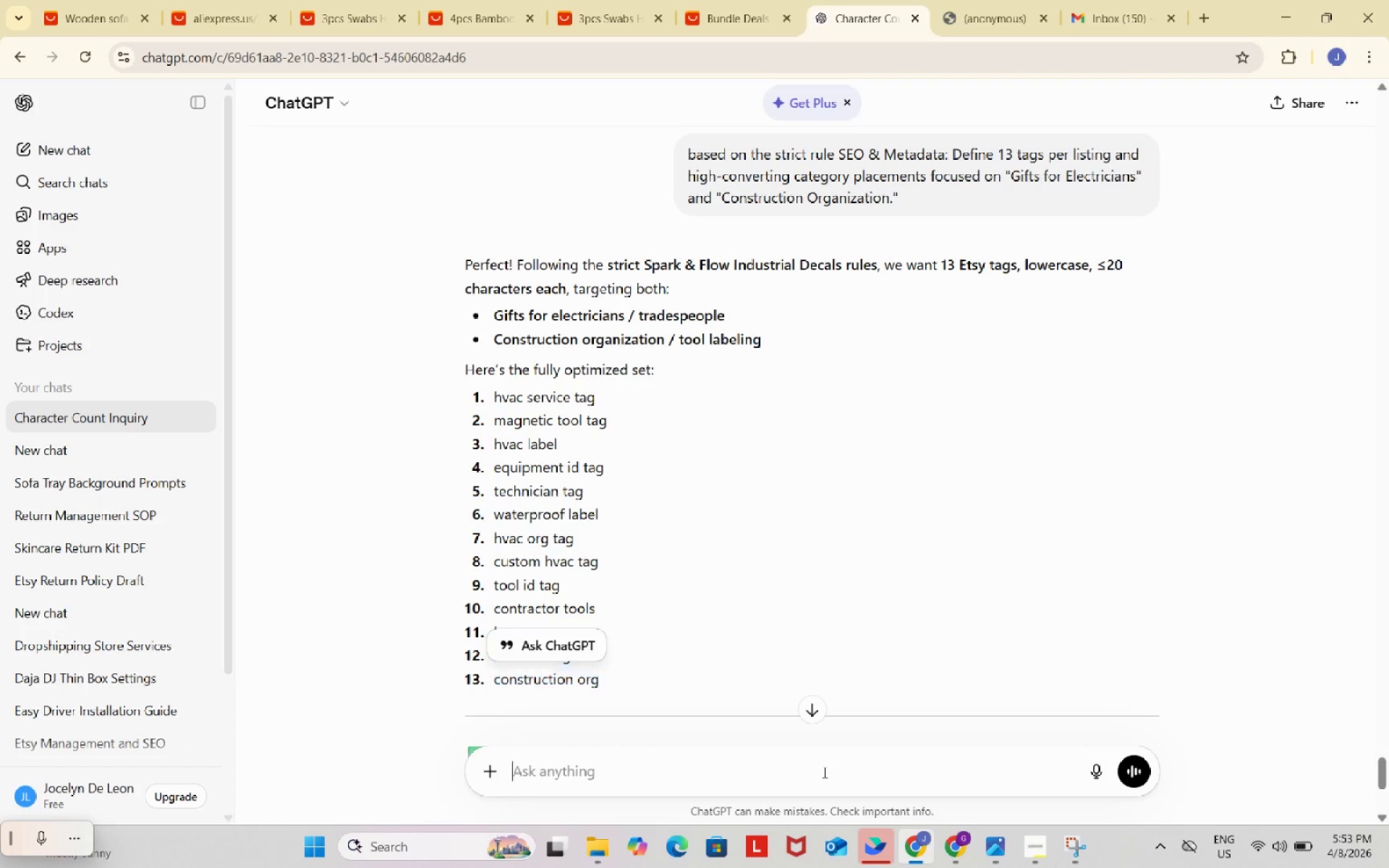 
key(Control+ControlLeft)
 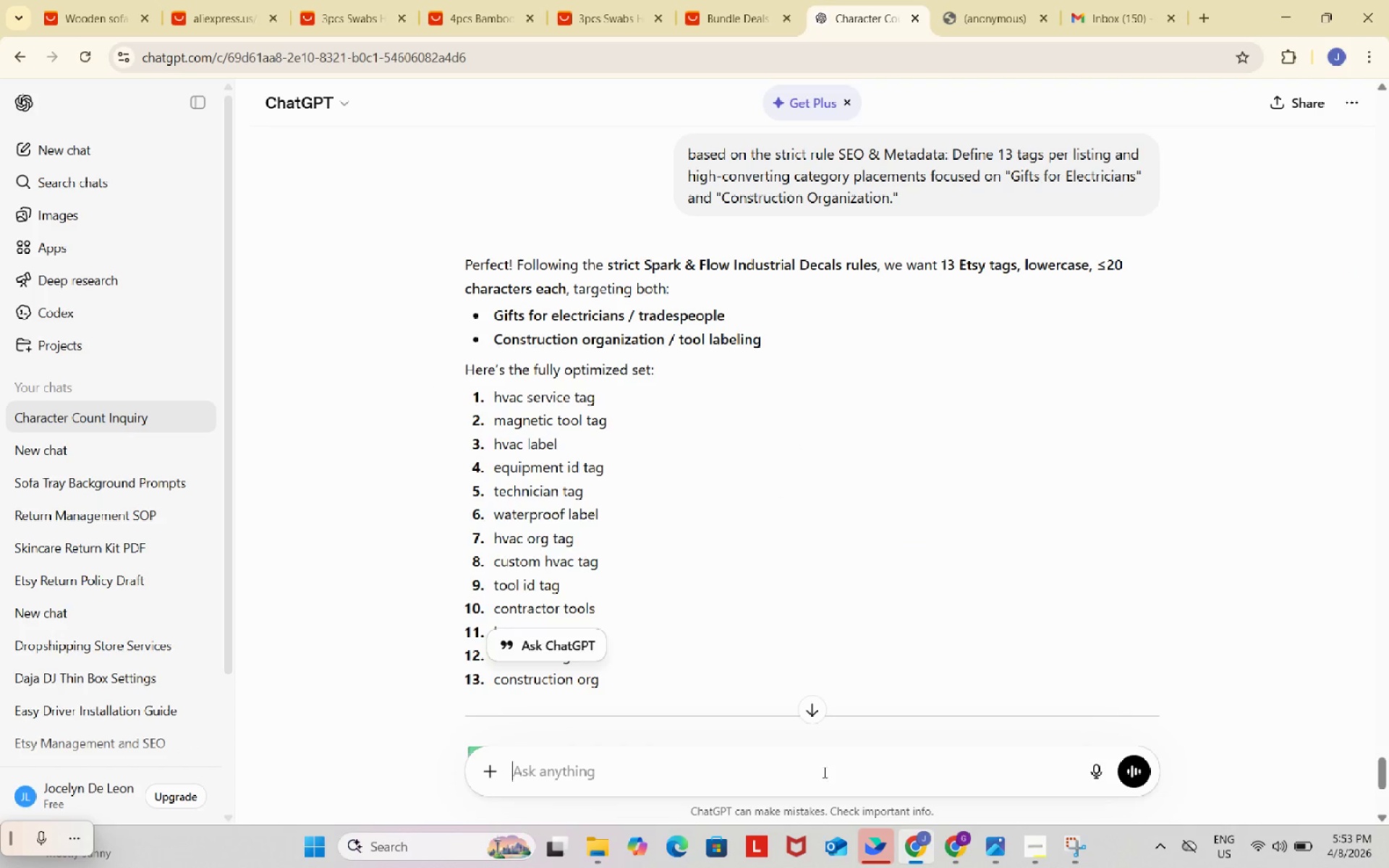 
key(Control+V)
 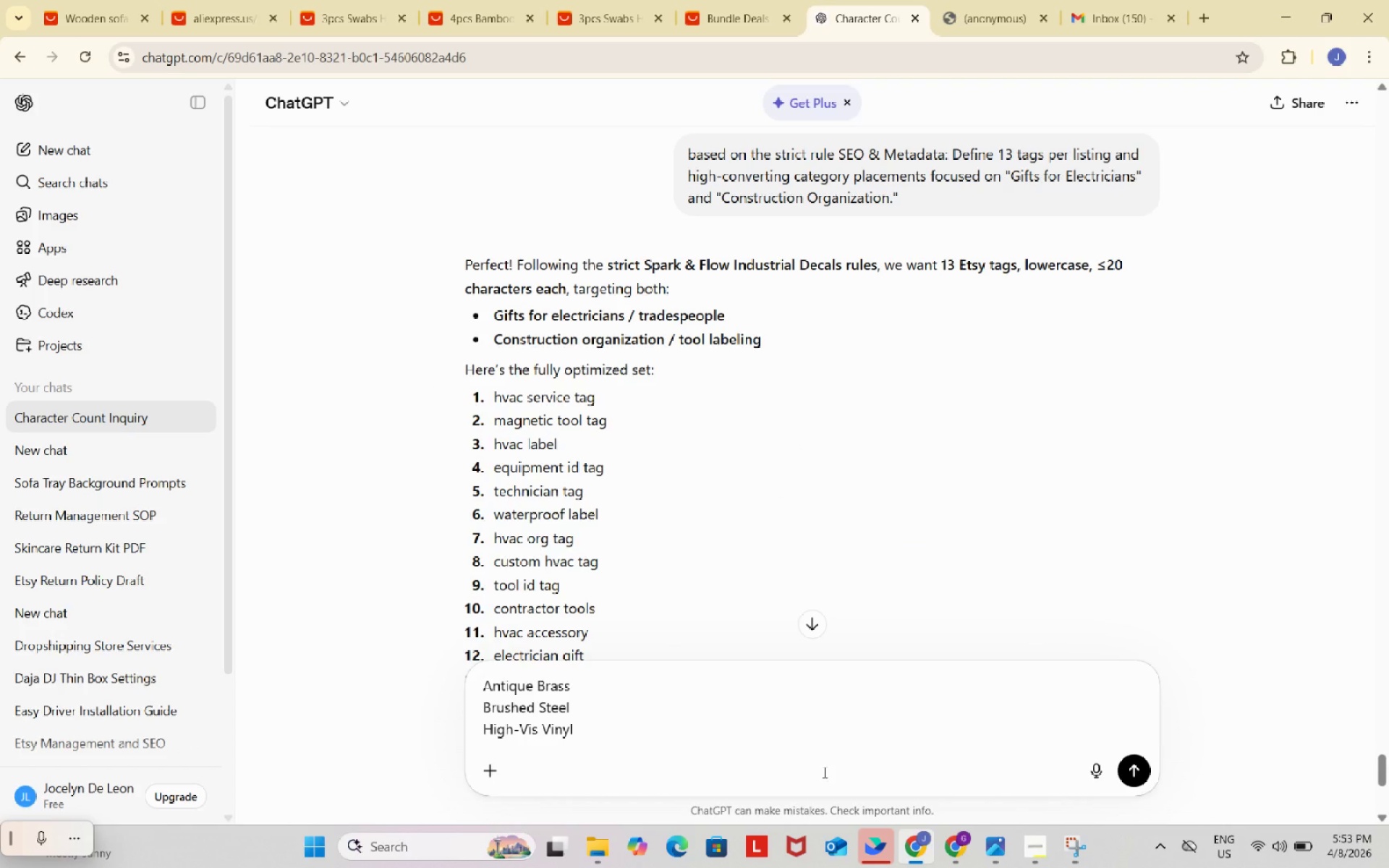 
type( is this materials can use )
 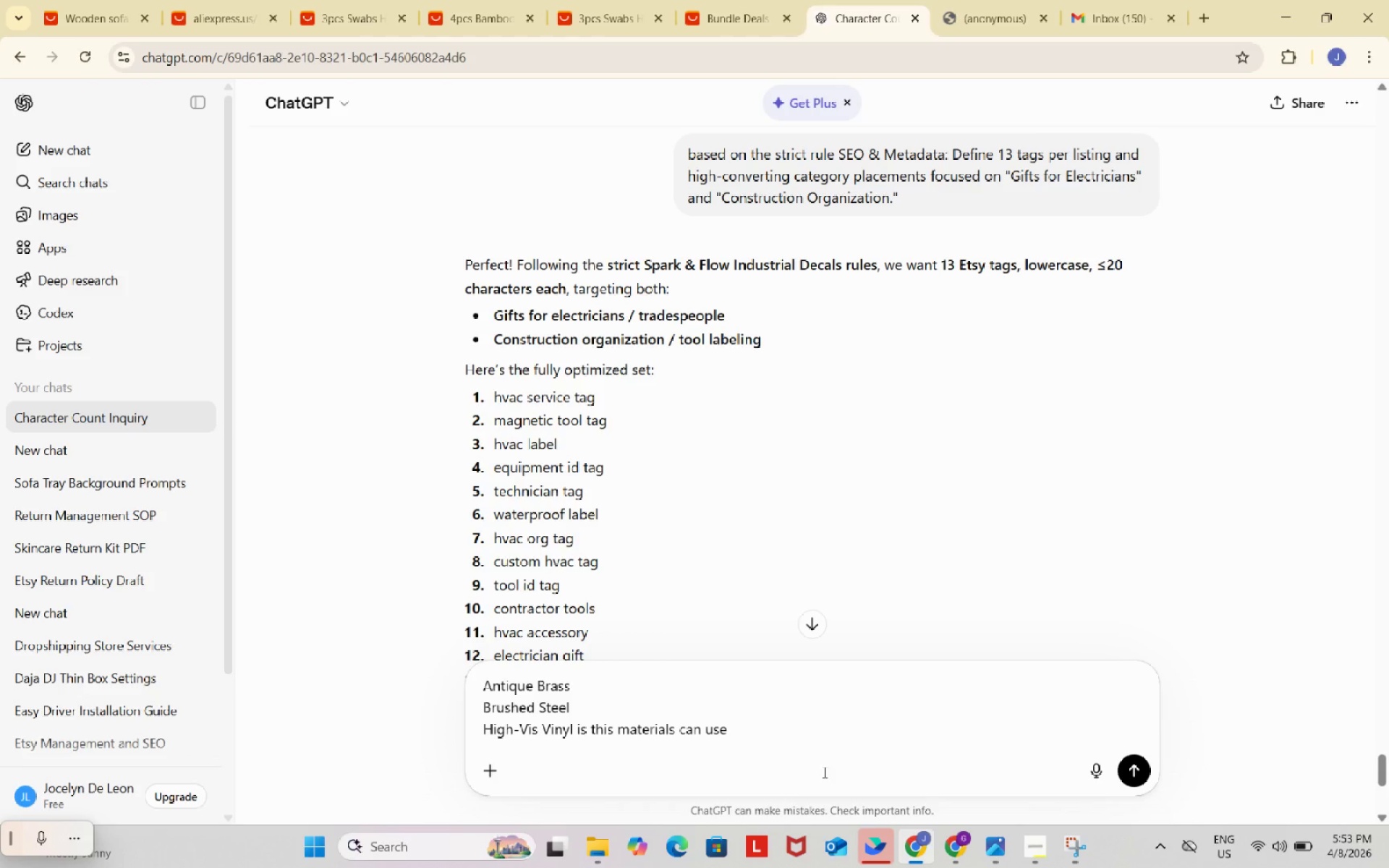 
type(for )
 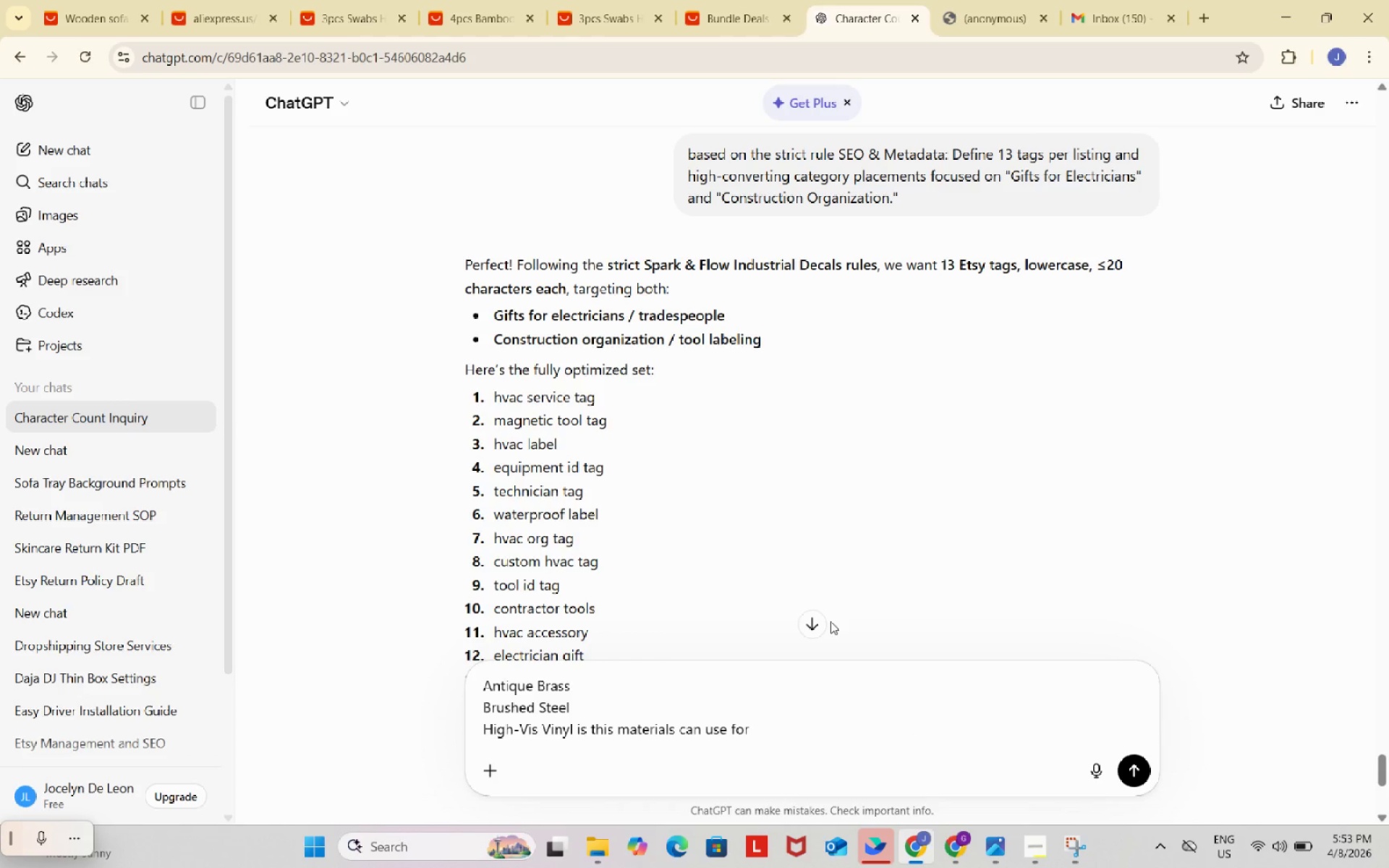 
scroll: coordinate [785, 577], scroll_direction: up, amount: 4.0
 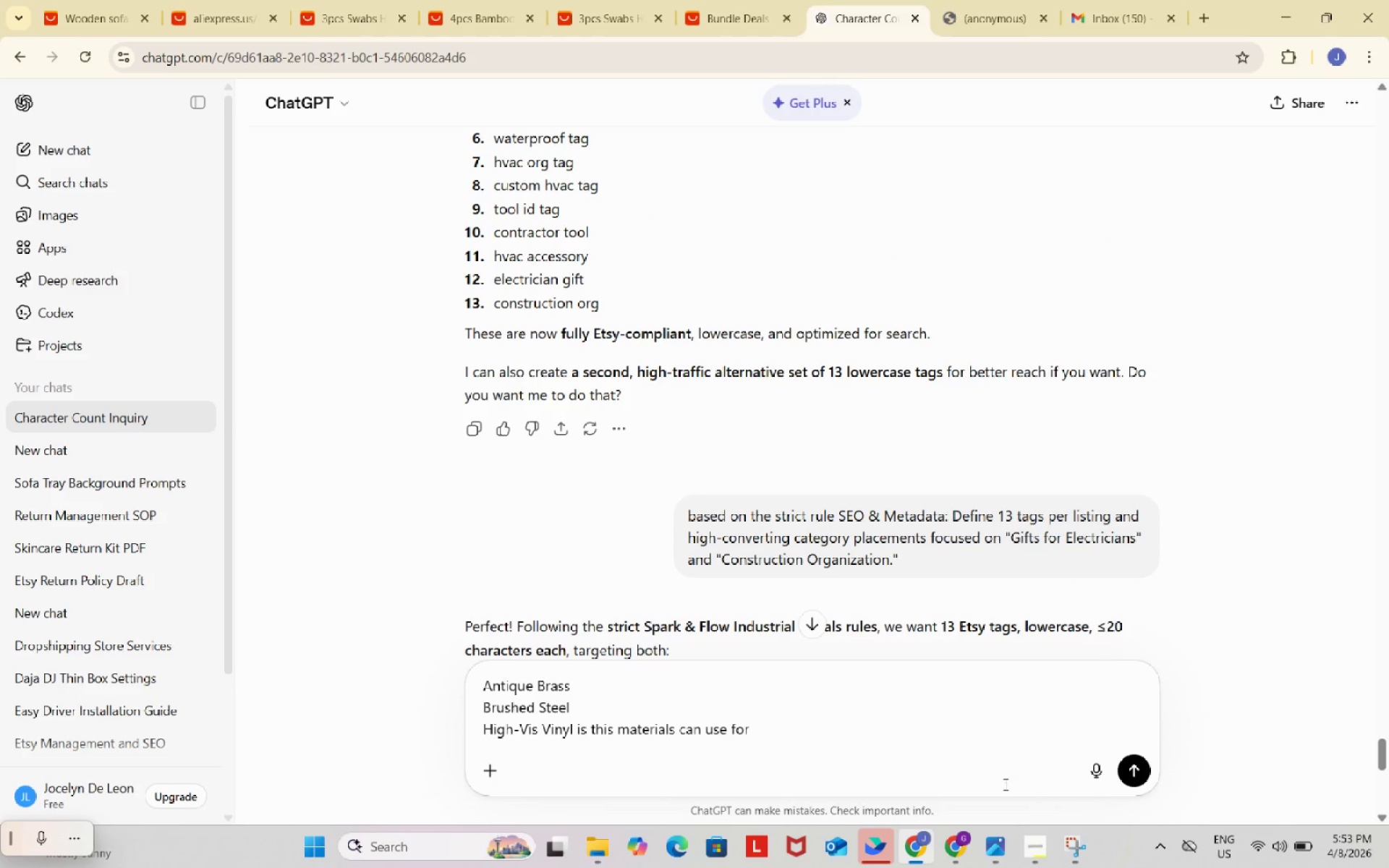 
left_click([1043, 850])